 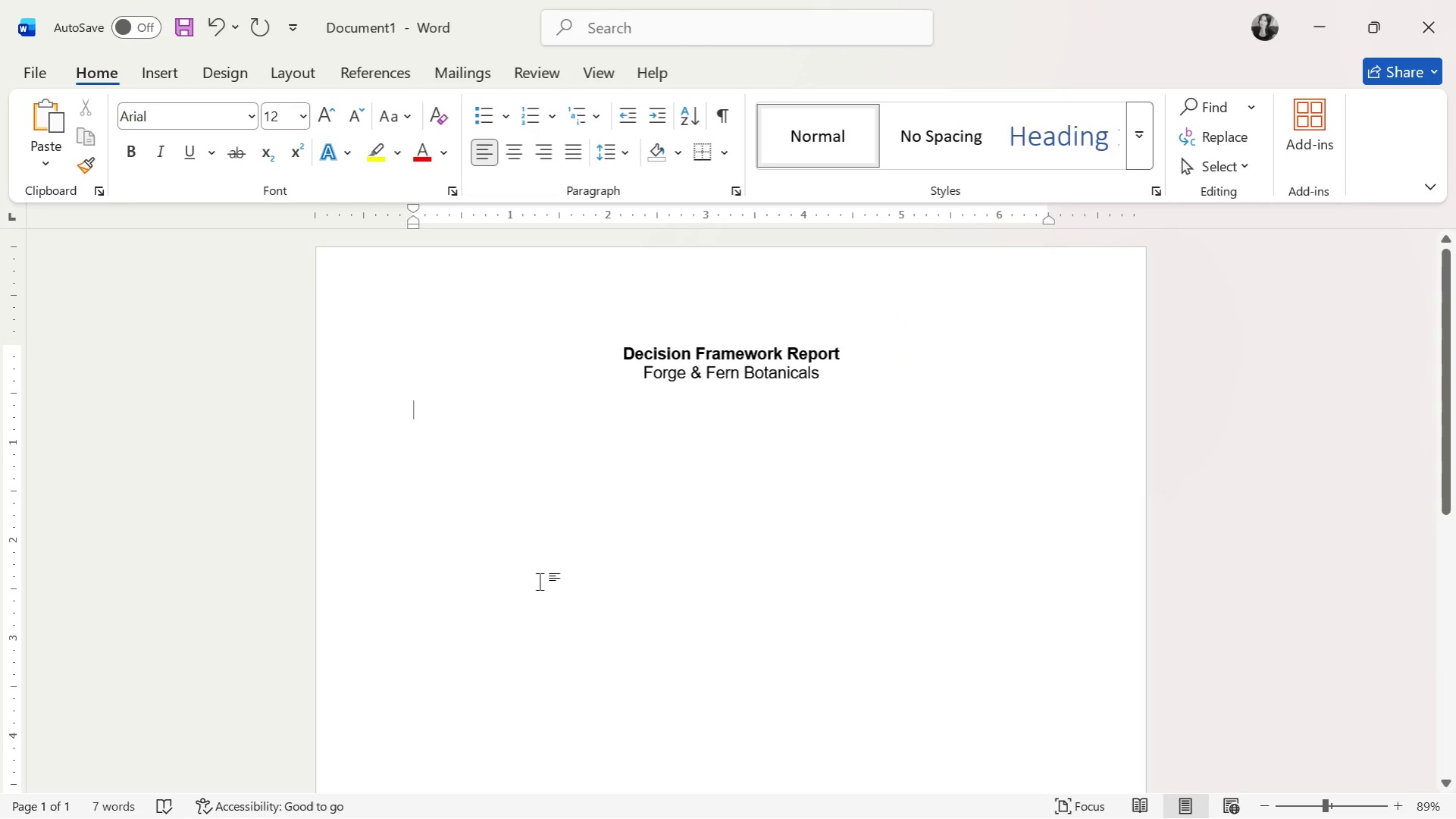 
key(Alt+Tab)
 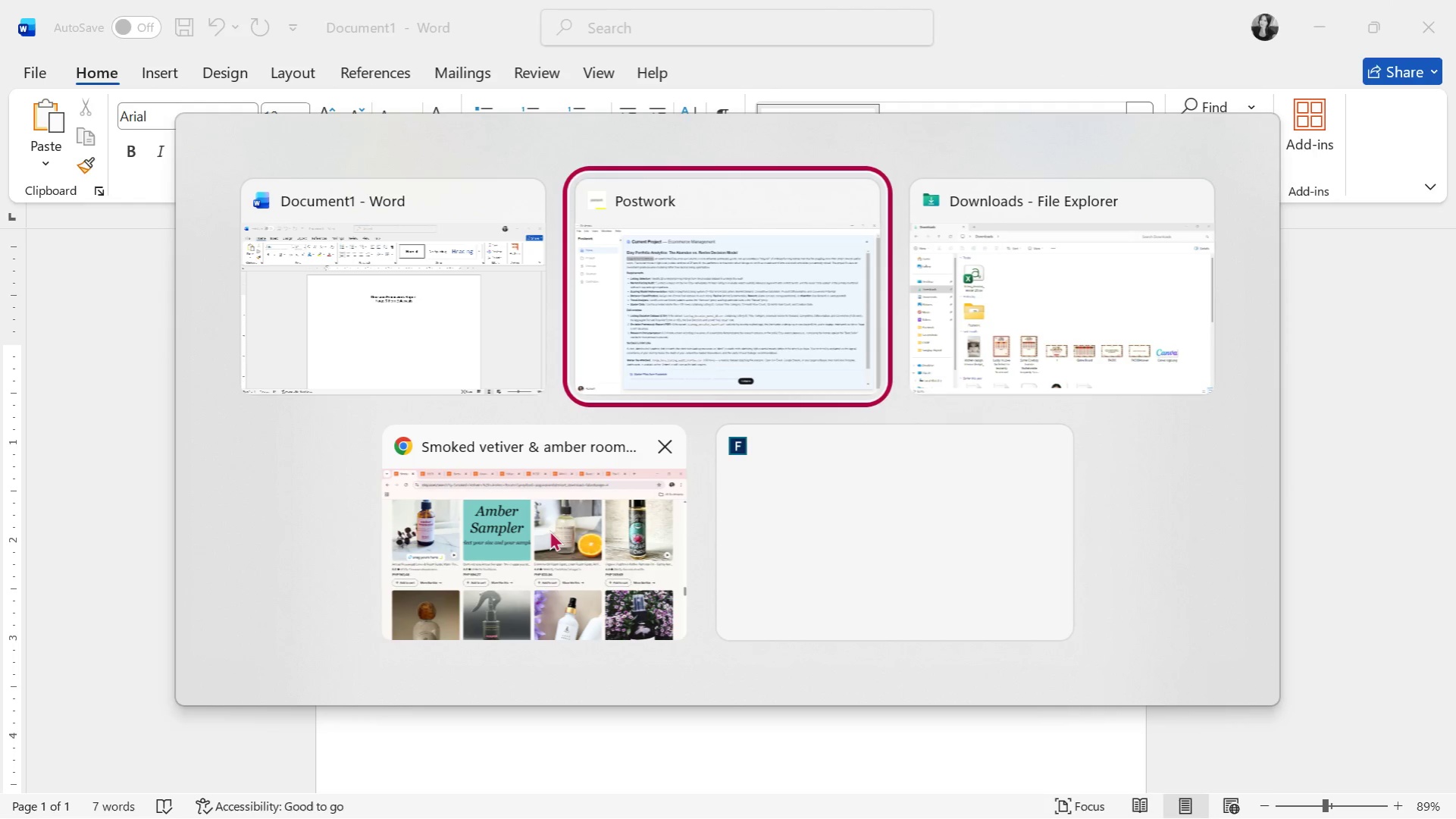 
key(Alt+Tab)
 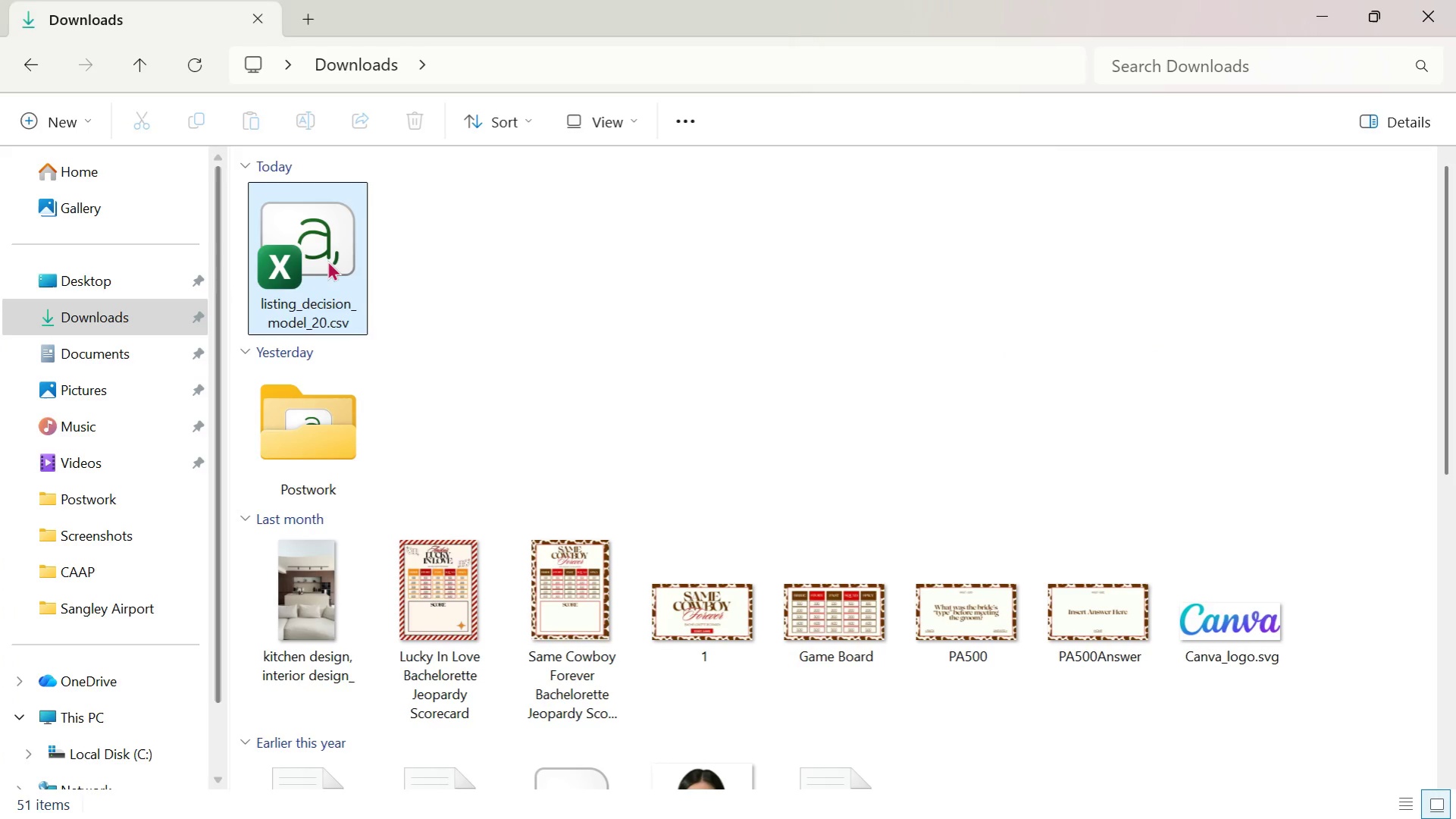 
double_click([327, 260])
 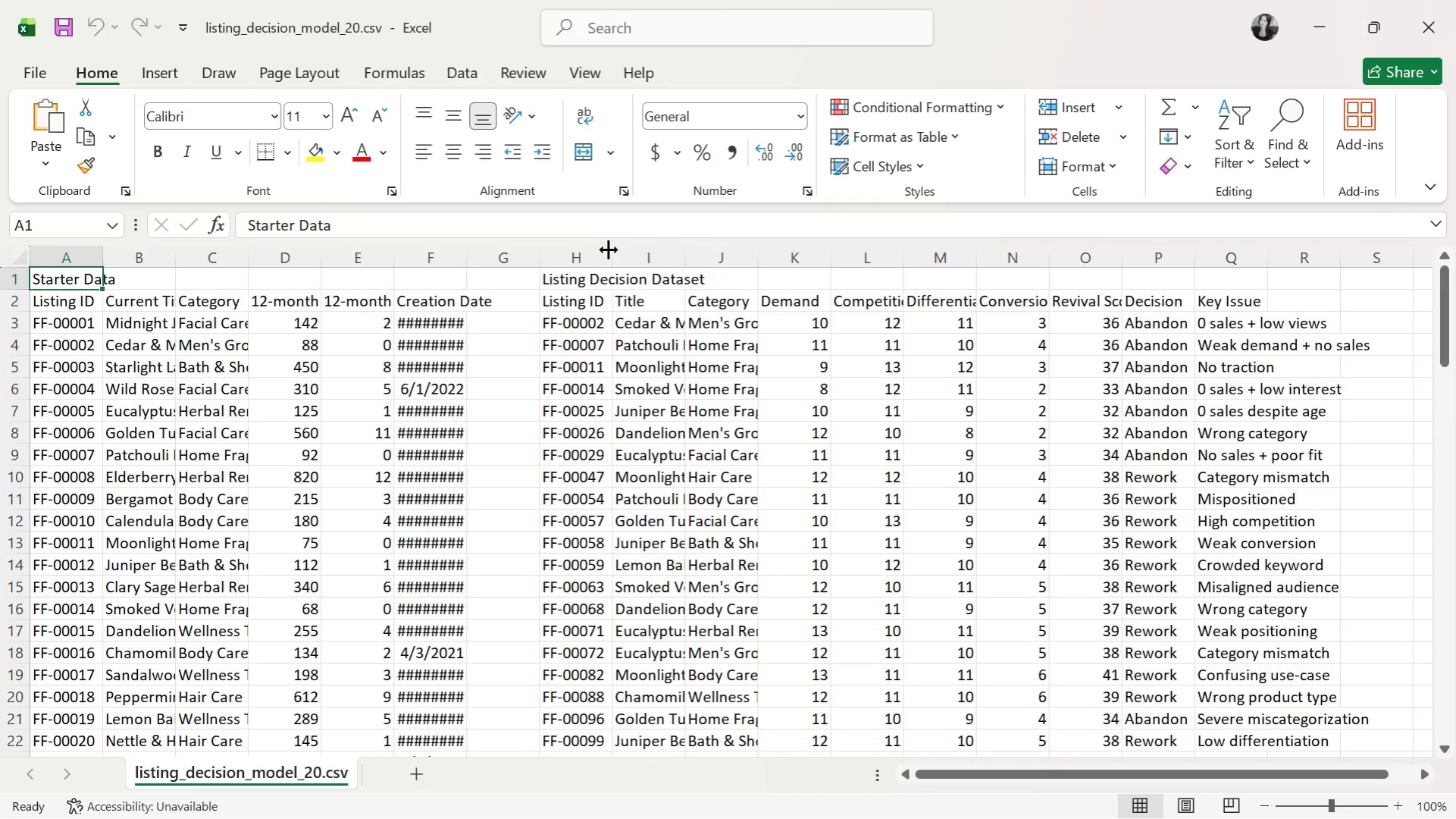 
key(Alt+Tab)
 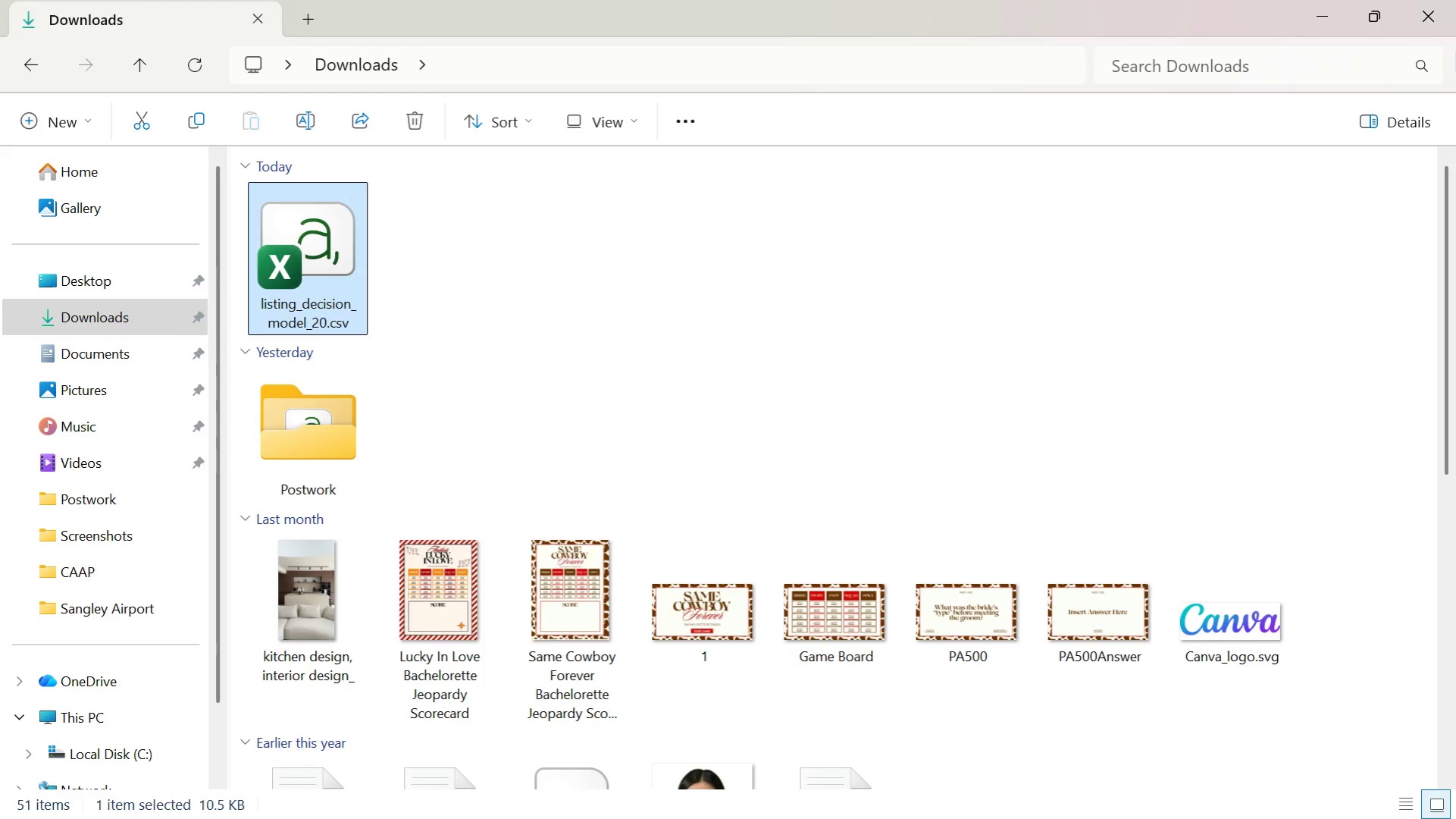 
left_click([1436, 0])
 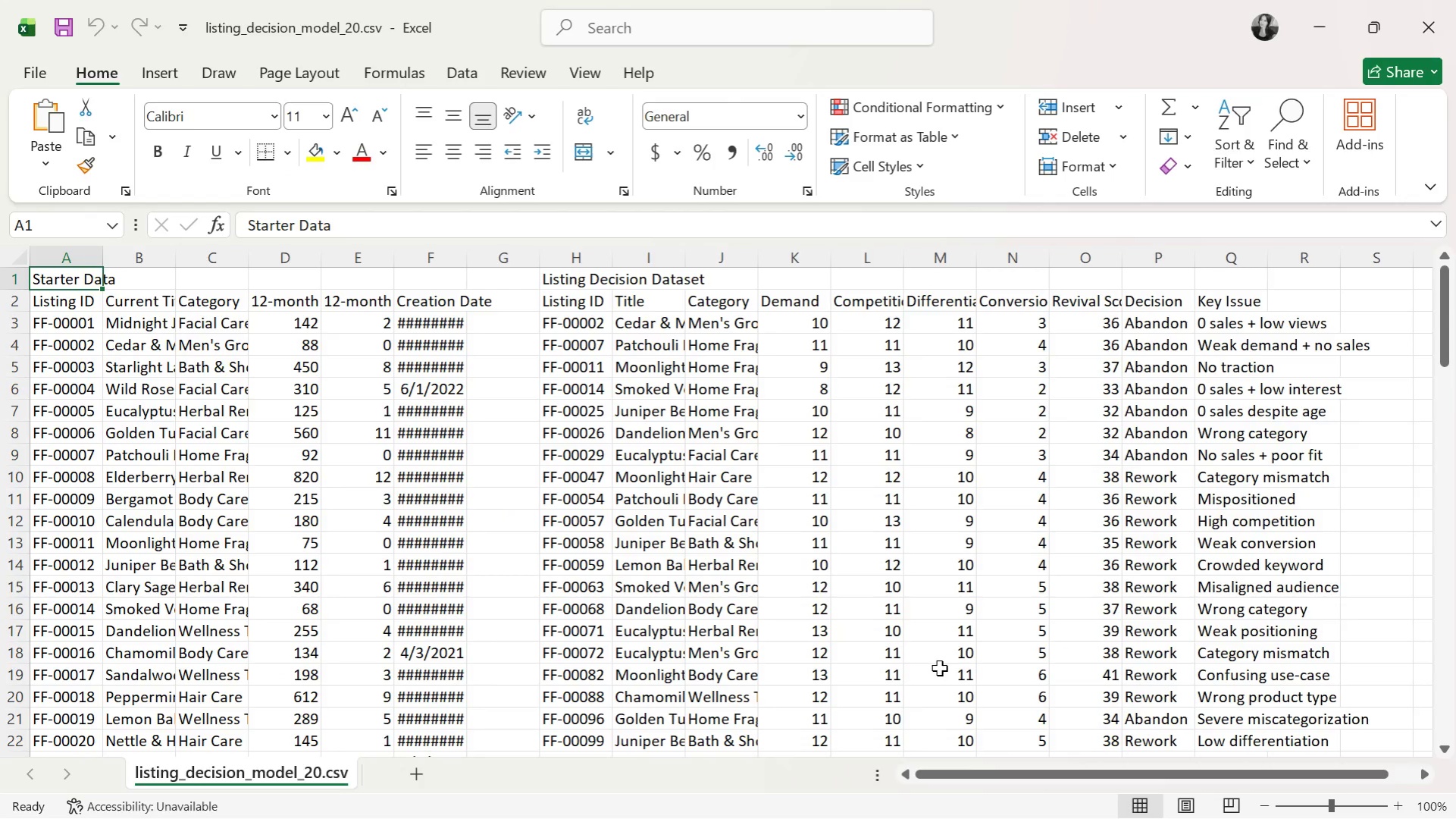 
key(Alt+Tab)
 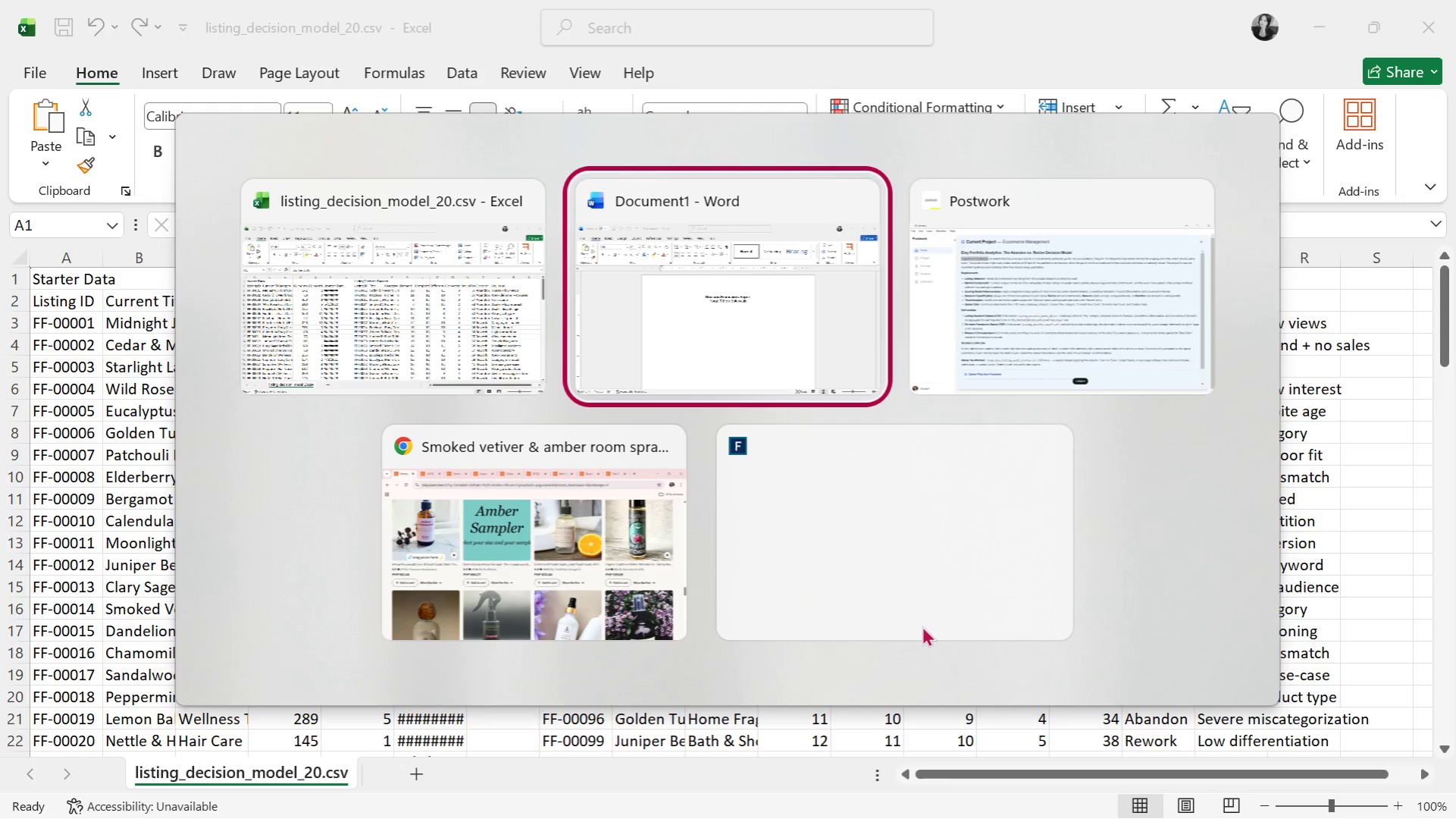 
key(Alt+Tab)
 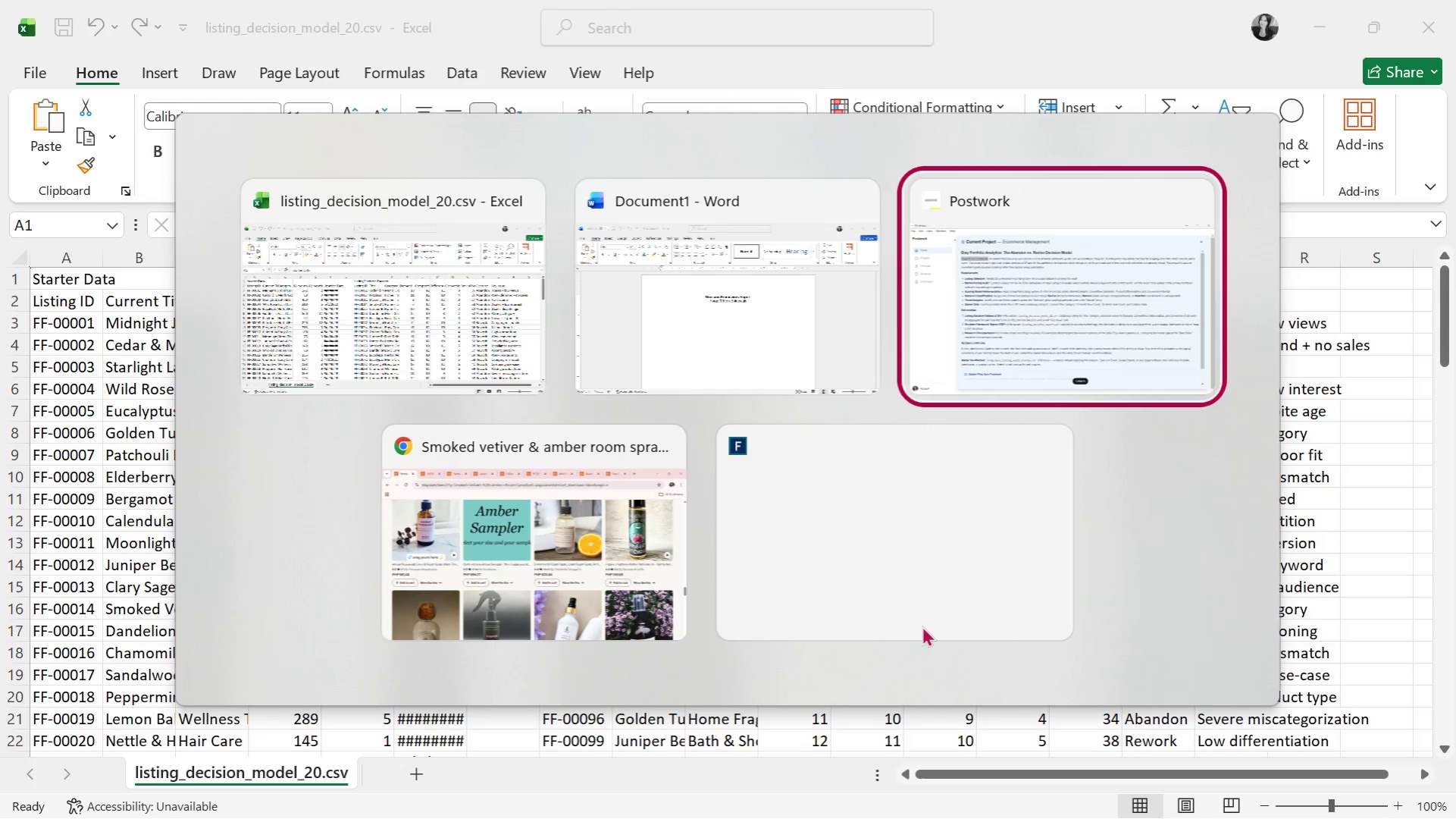 
key(Alt+Tab)
 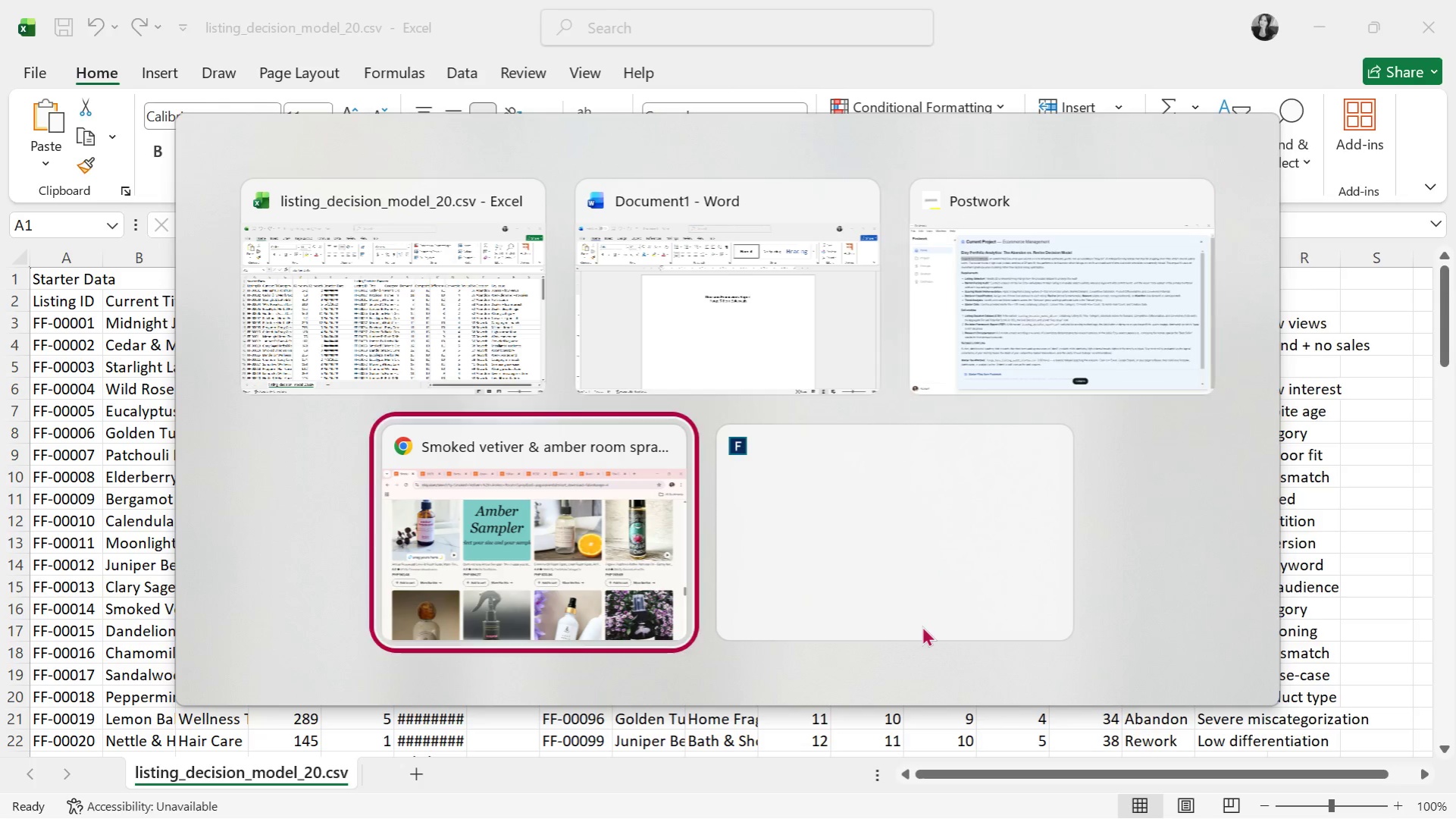 
key(Alt+Tab)
 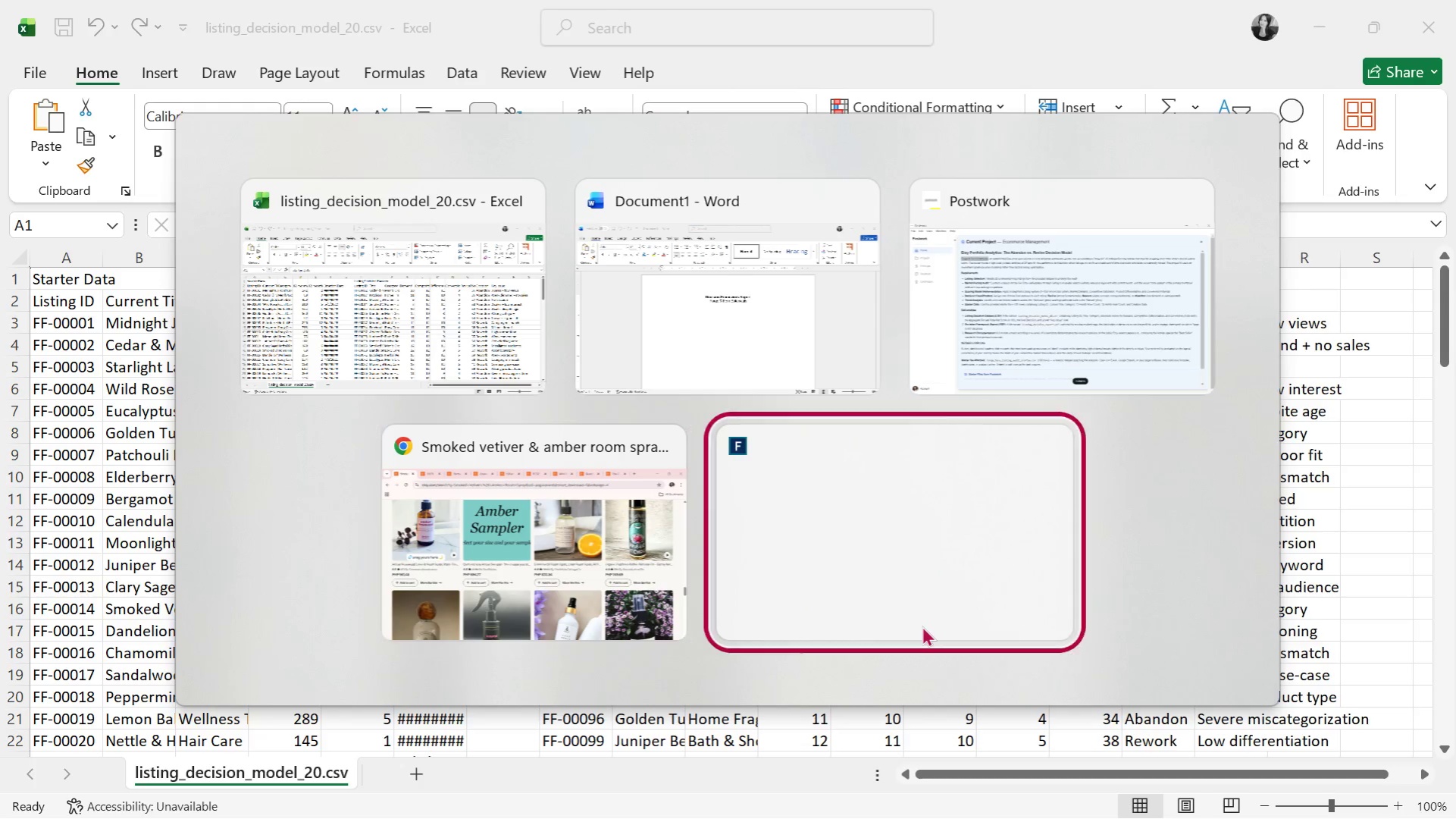 
key(Alt+Tab)
 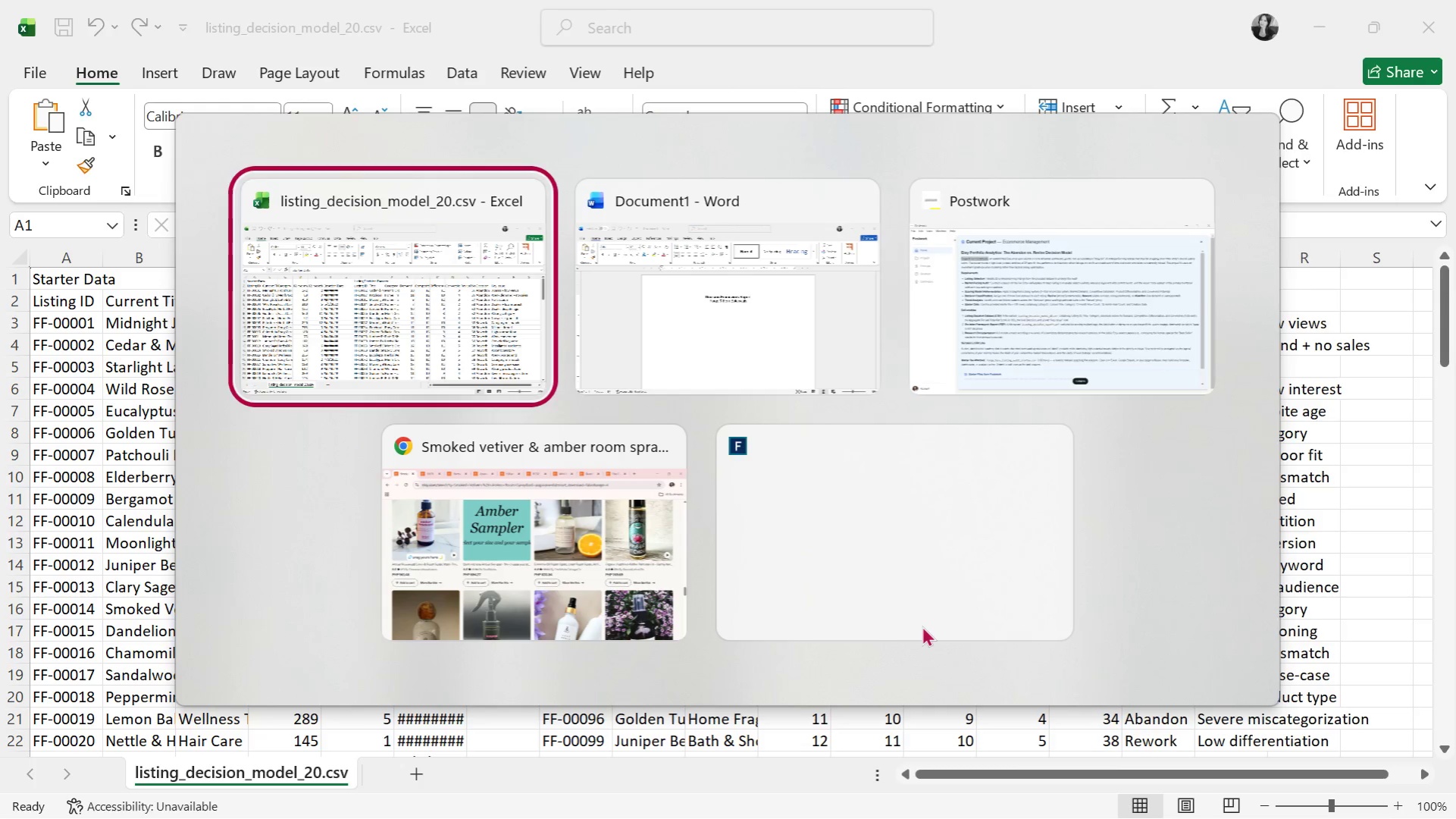 
key(Alt+Tab)
 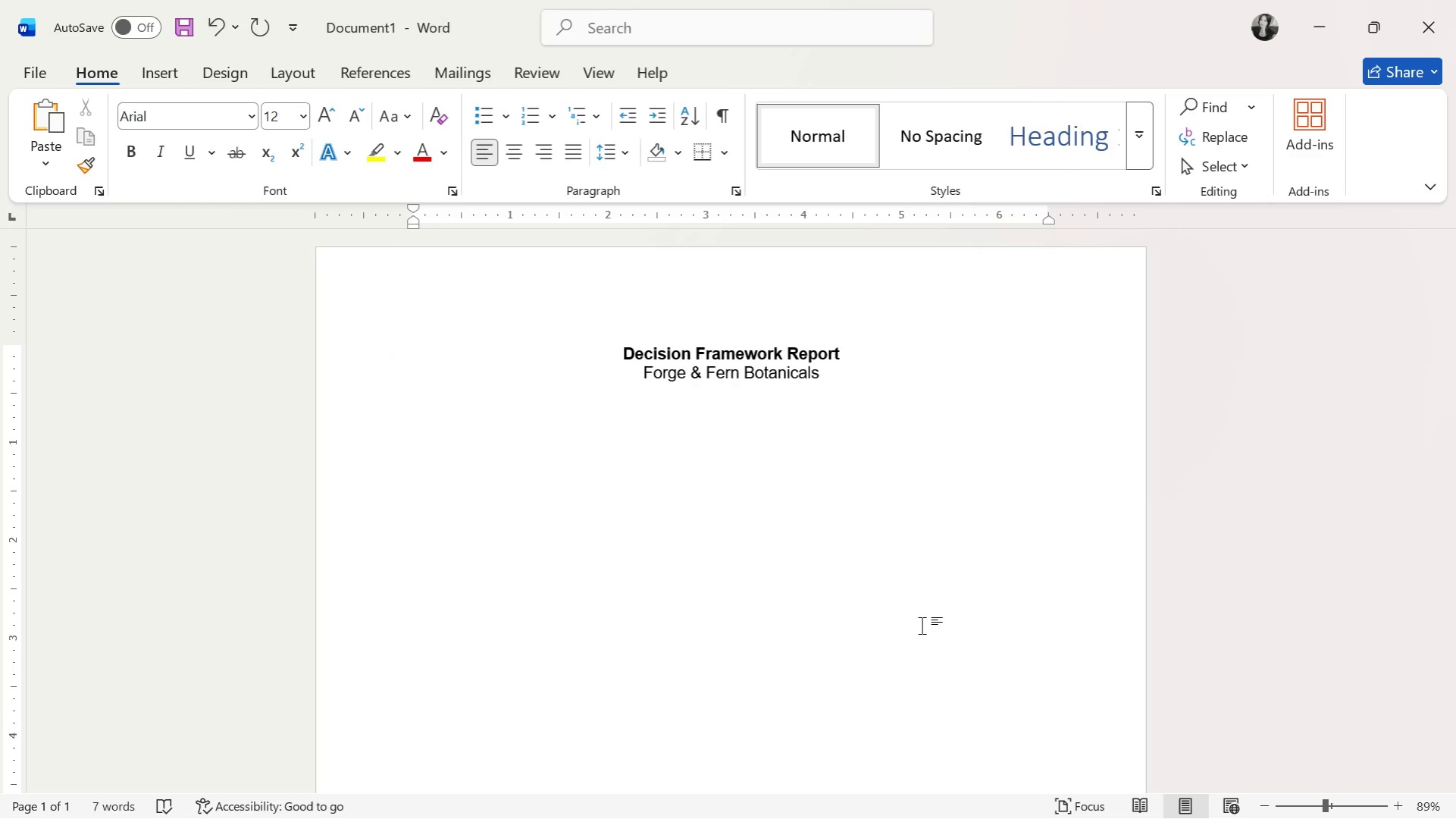 
wait(11.55)
 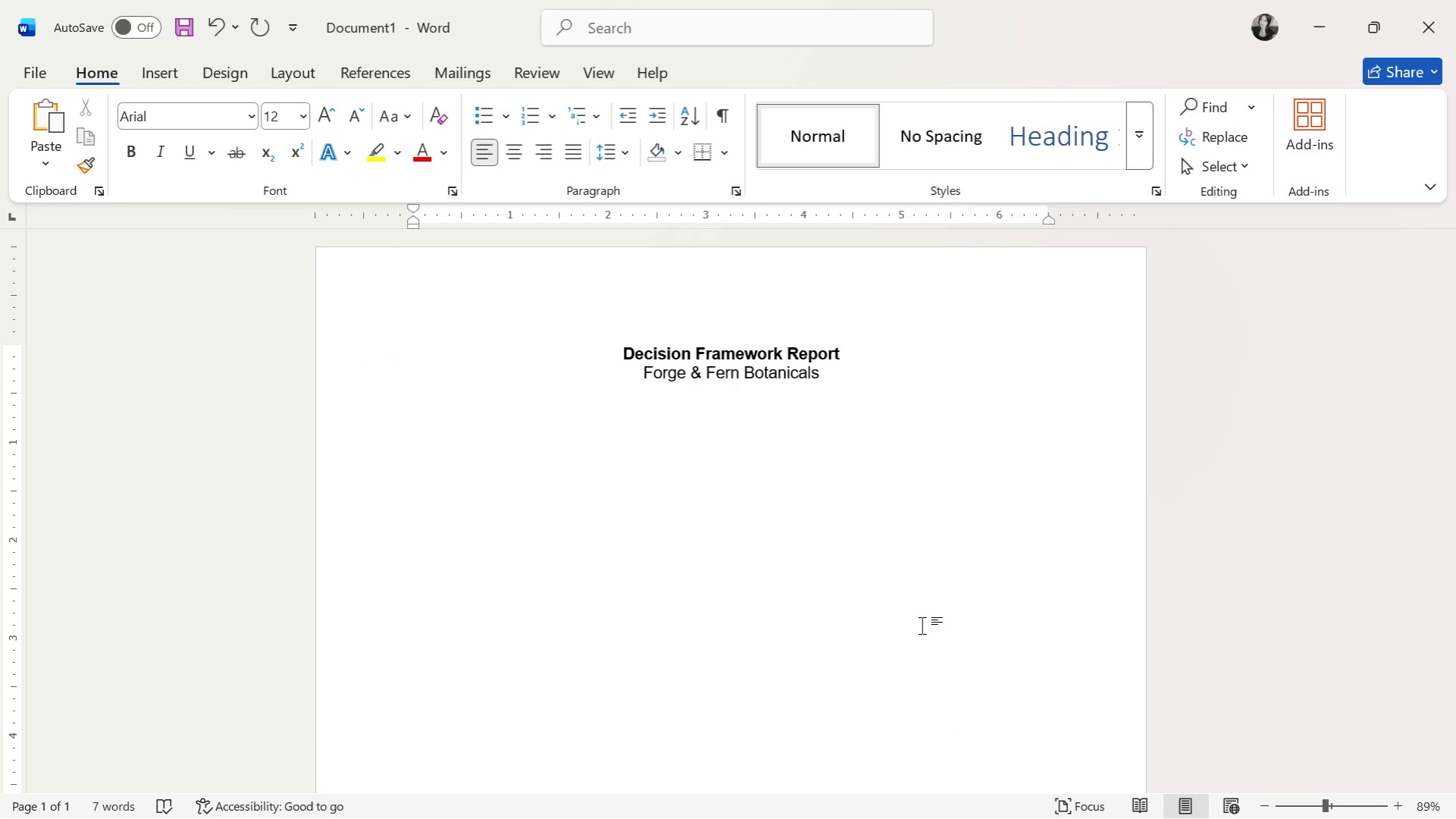 
type(Part 1: Scoring Methodology)
key(Tab)
key(Tab)
 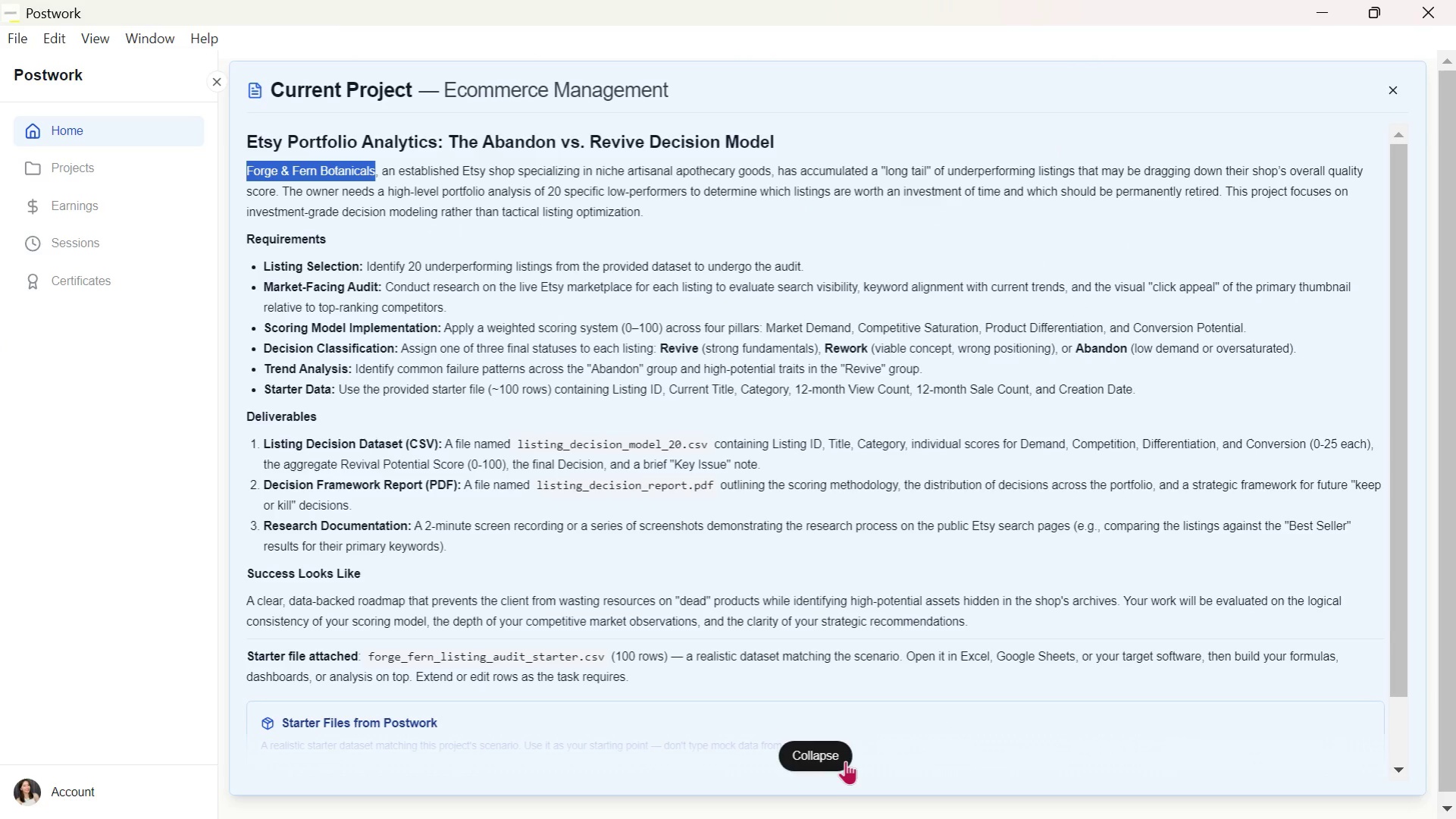 
 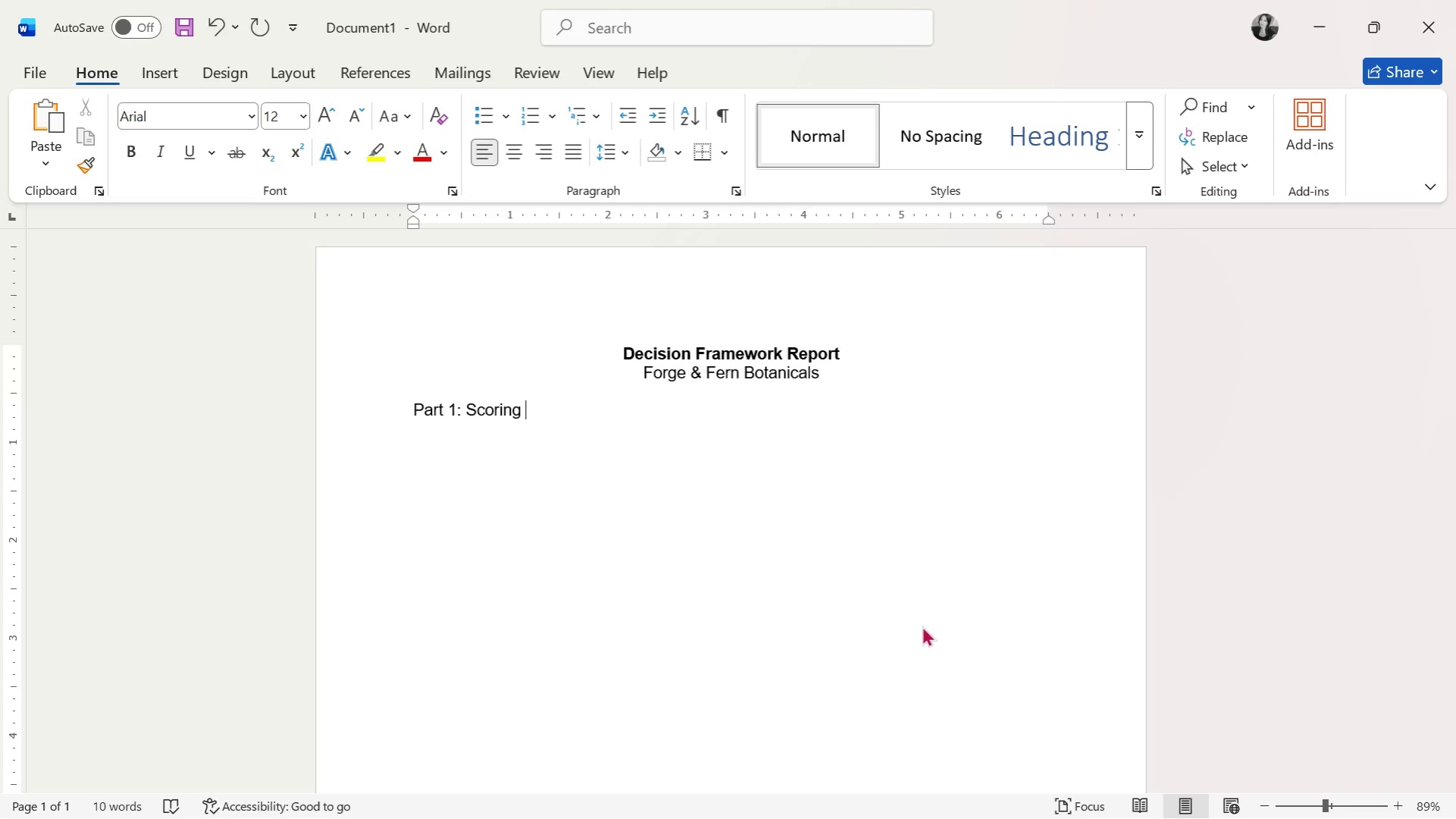 
hold_key(key=AltLeft, duration=0.97)